 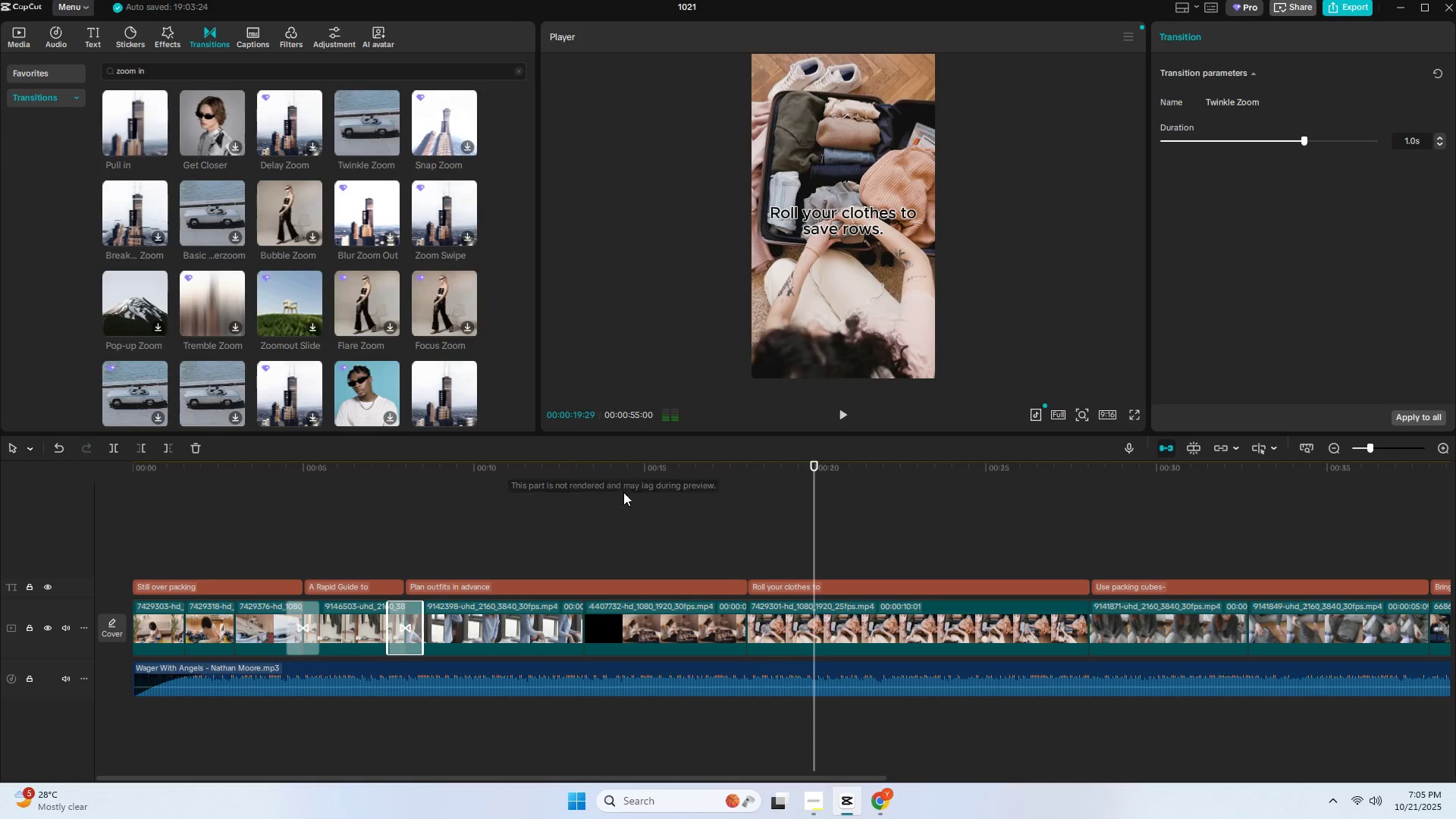 
mouse_move([449, 419])
 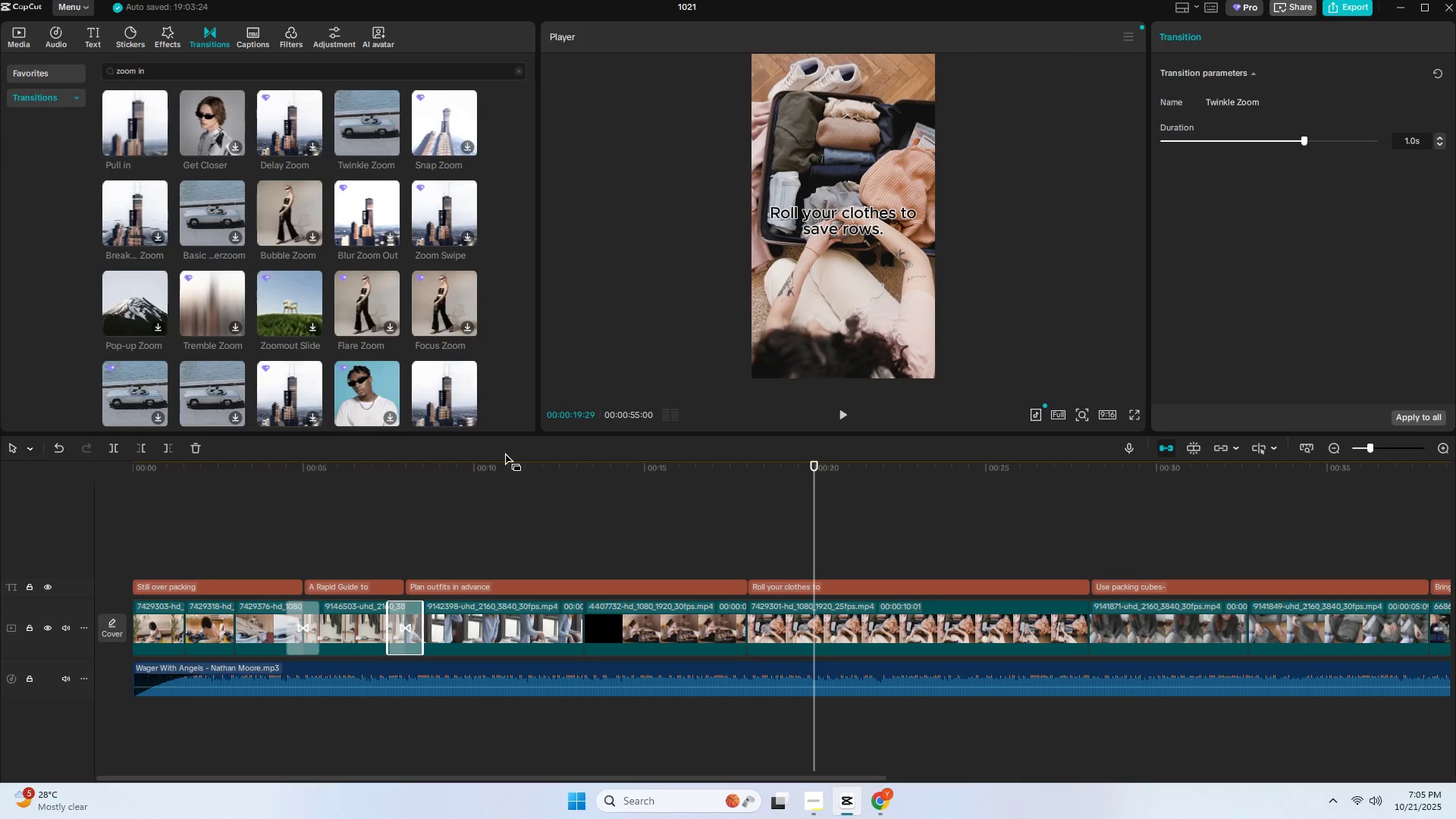 
wait(8.04)
 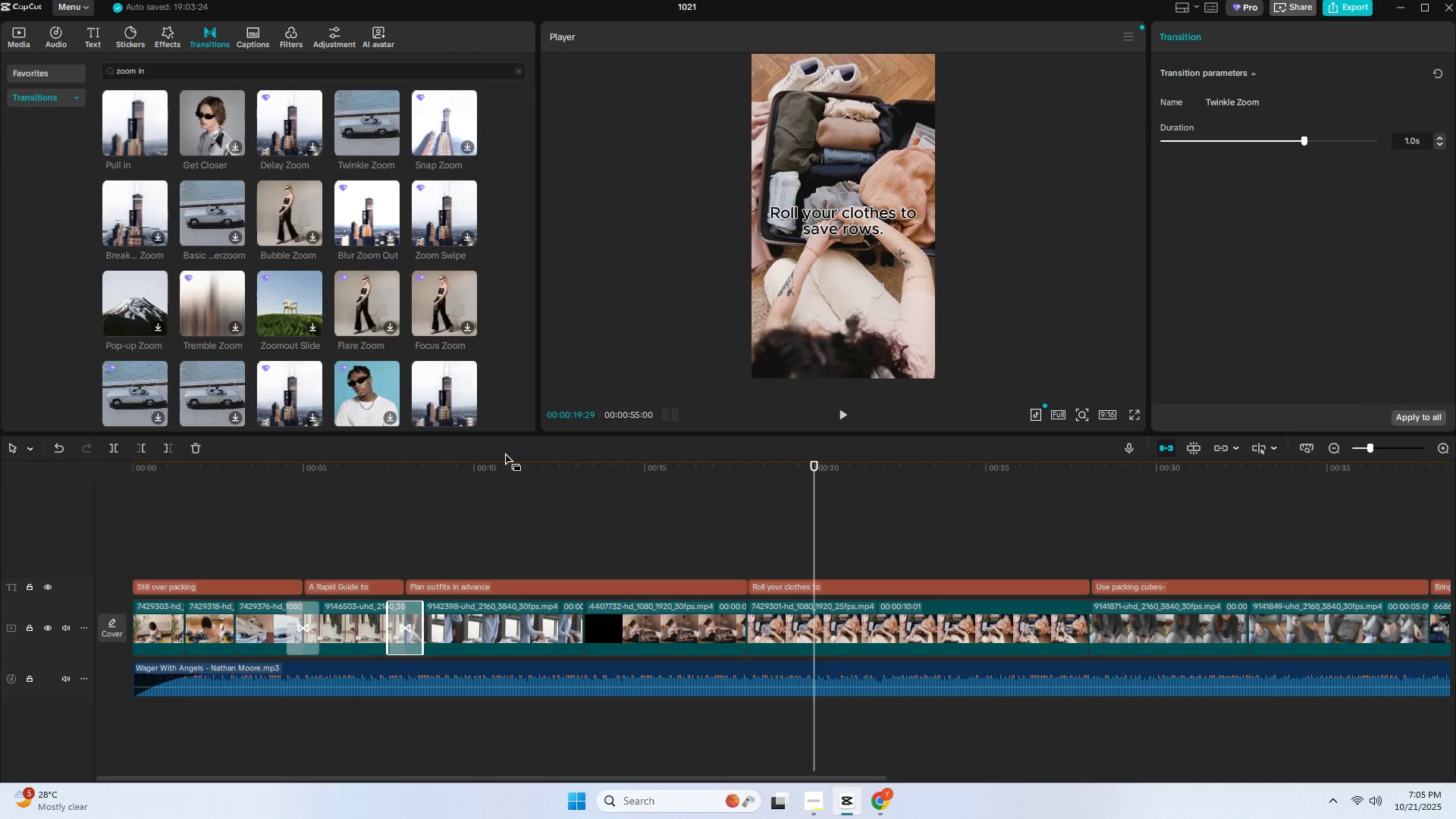 
key(Alt+AltLeft)
 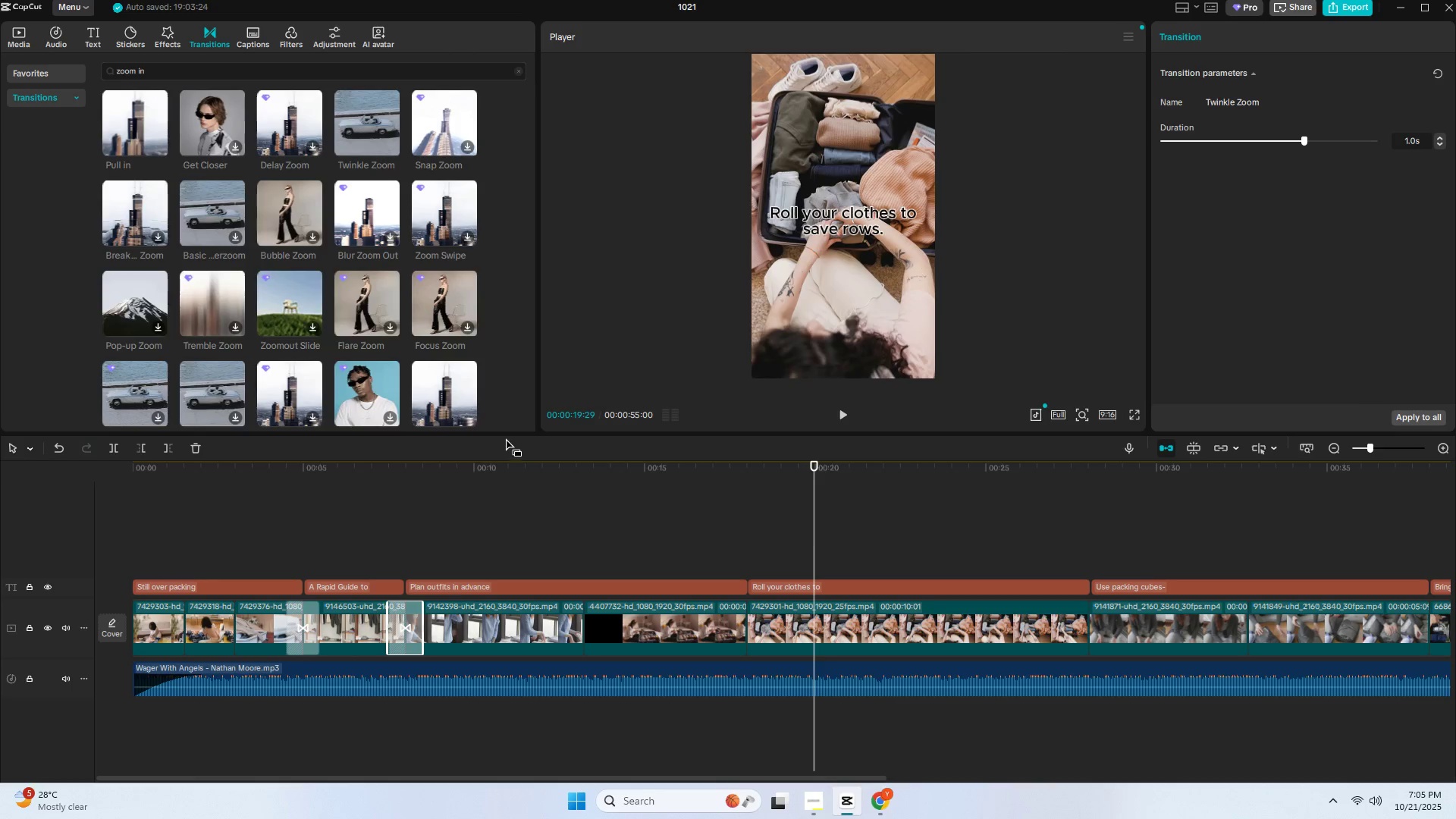 
key(Alt+Tab)